 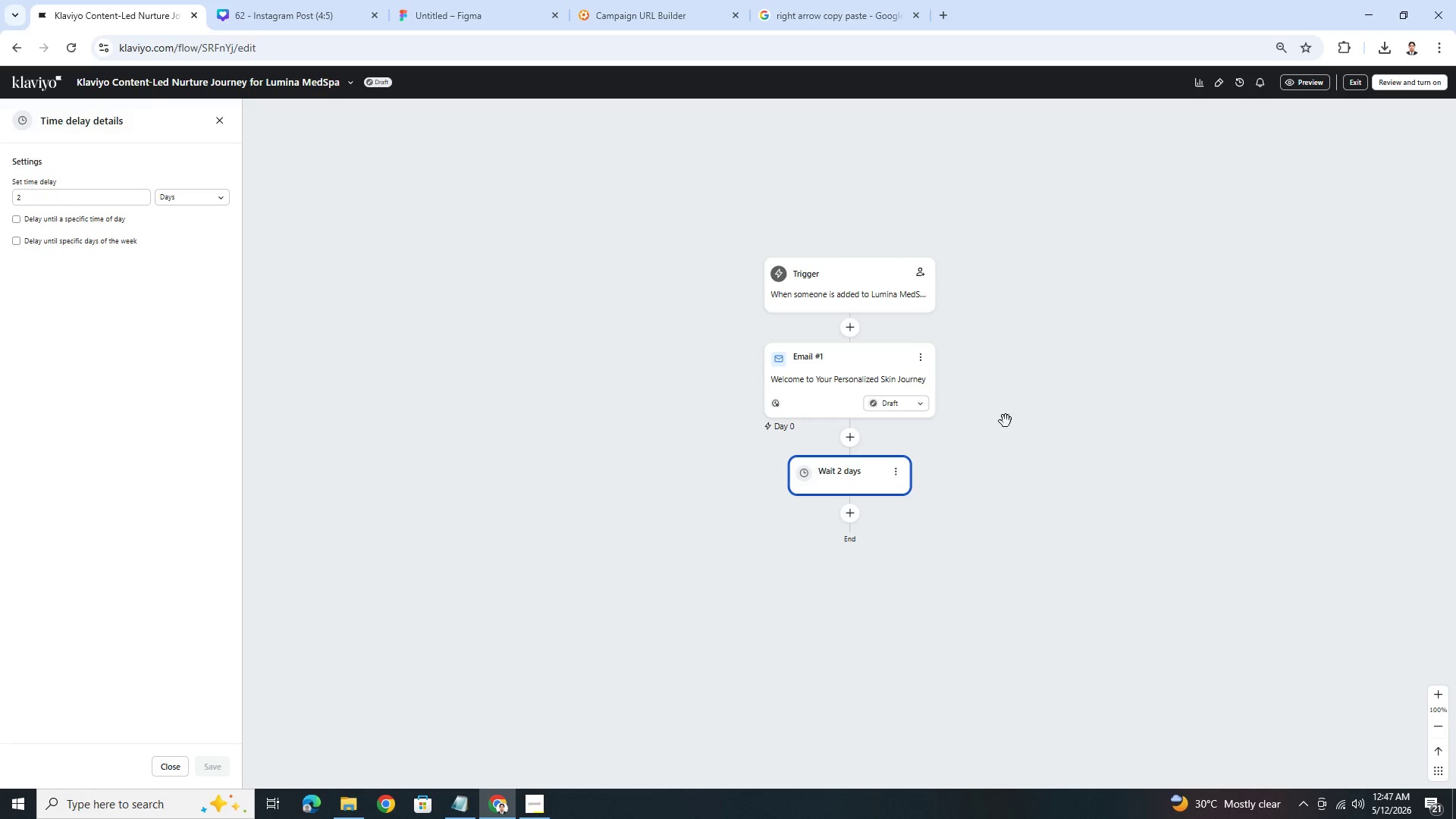 
left_click([837, 382])
 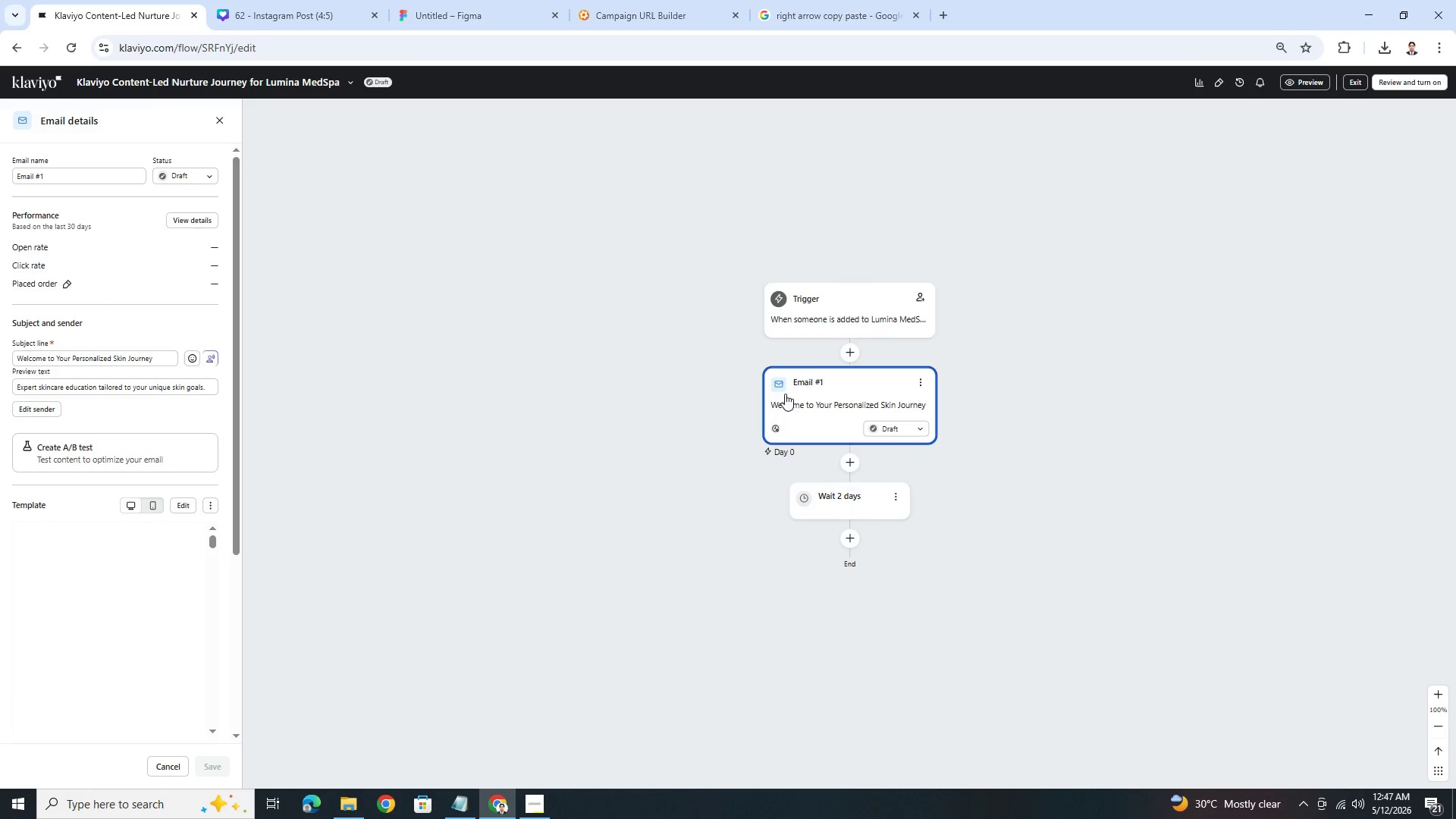 
left_click([916, 383])
 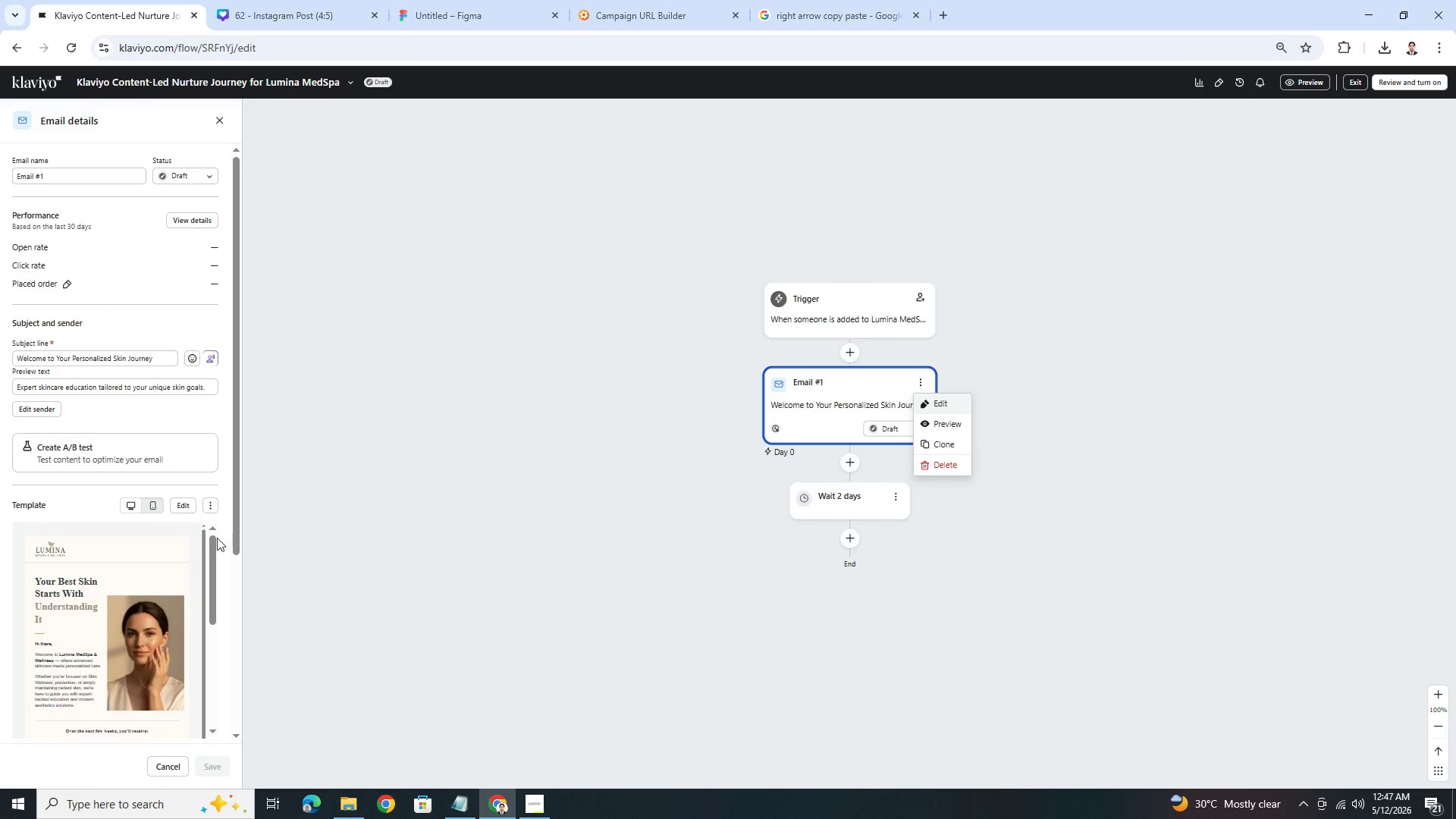 
scroll: coordinate [121, 592], scroll_direction: down, amount: 2.0
 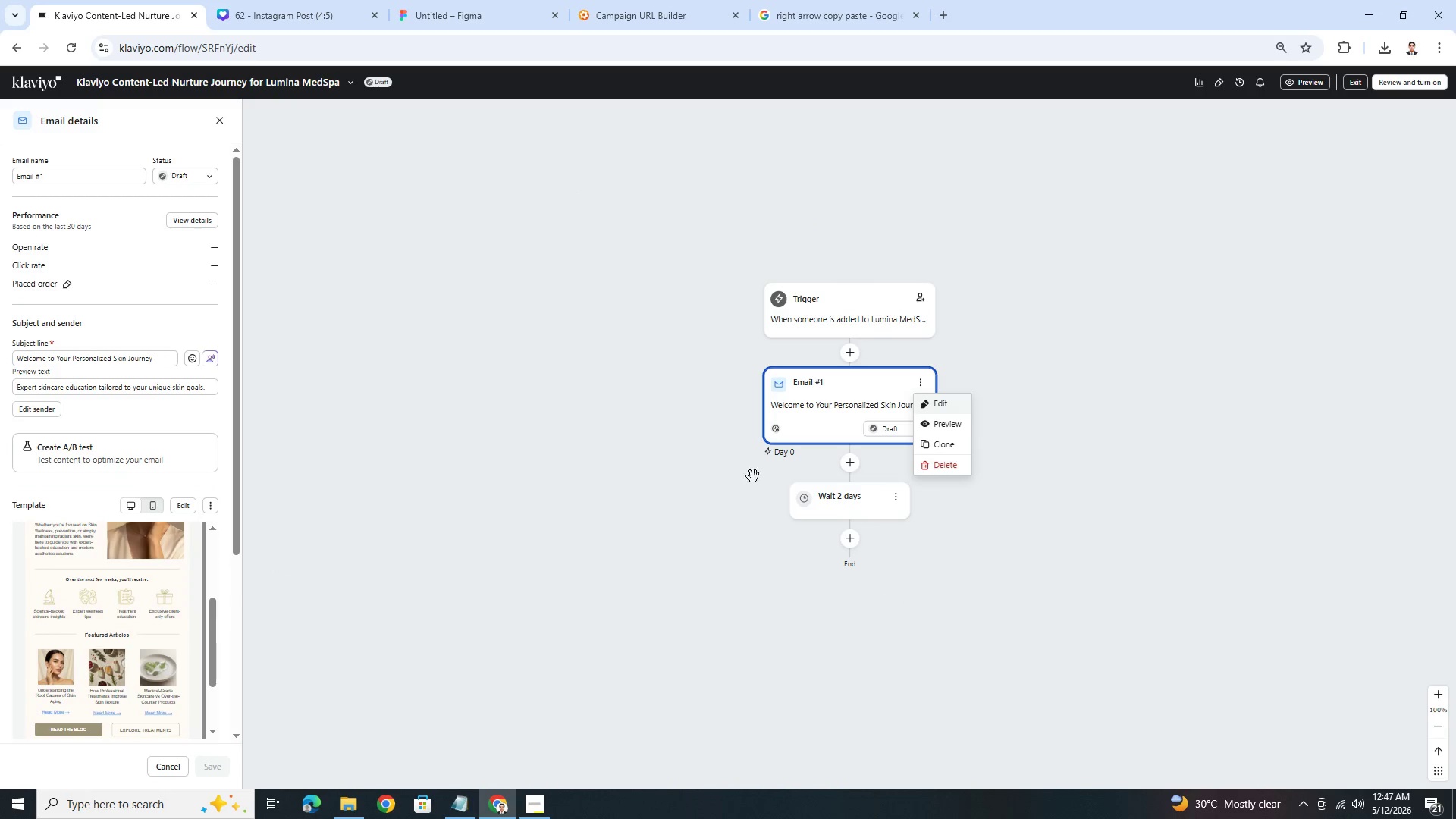 
left_click([962, 406])
 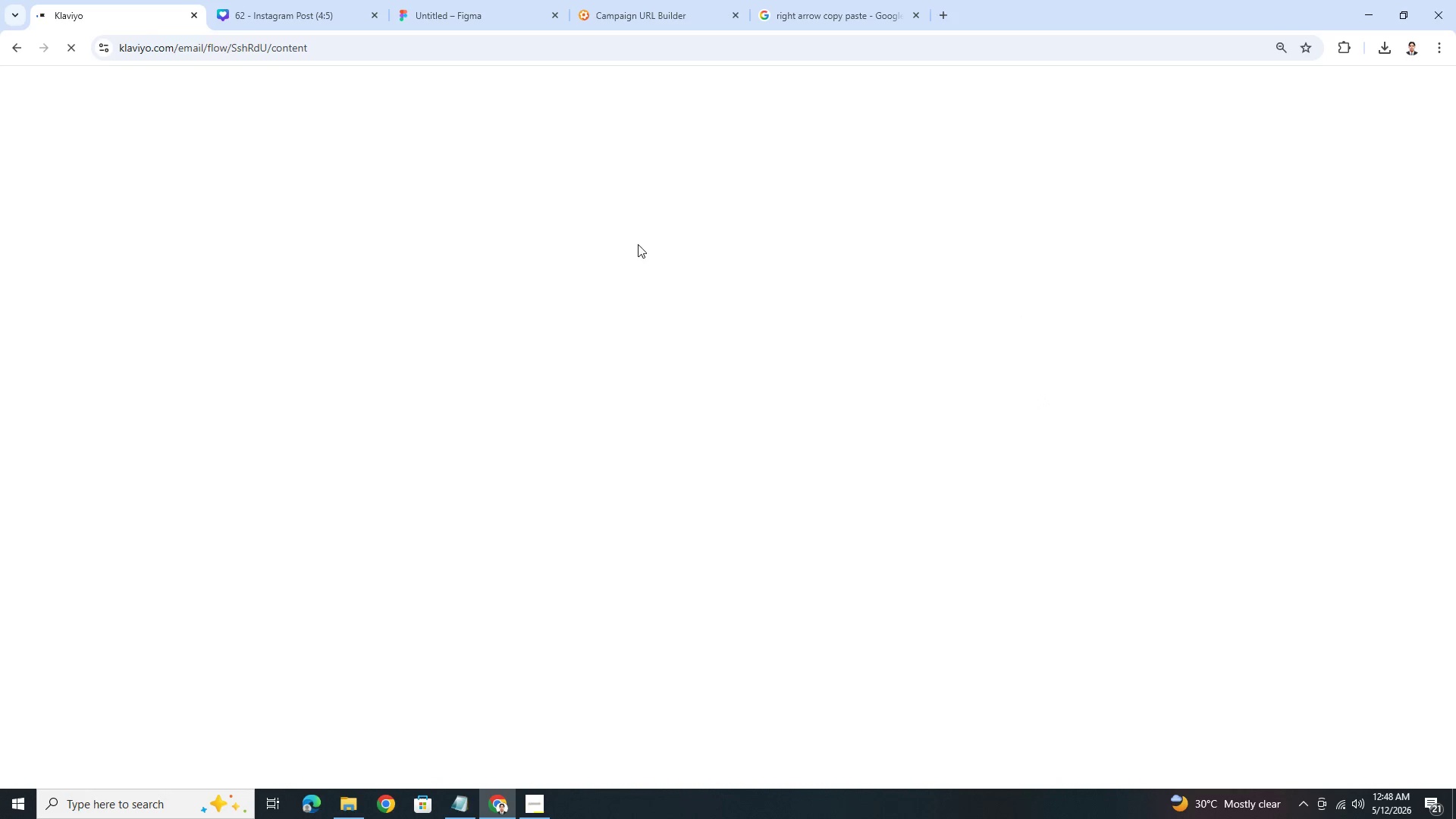 
wait(22.47)
 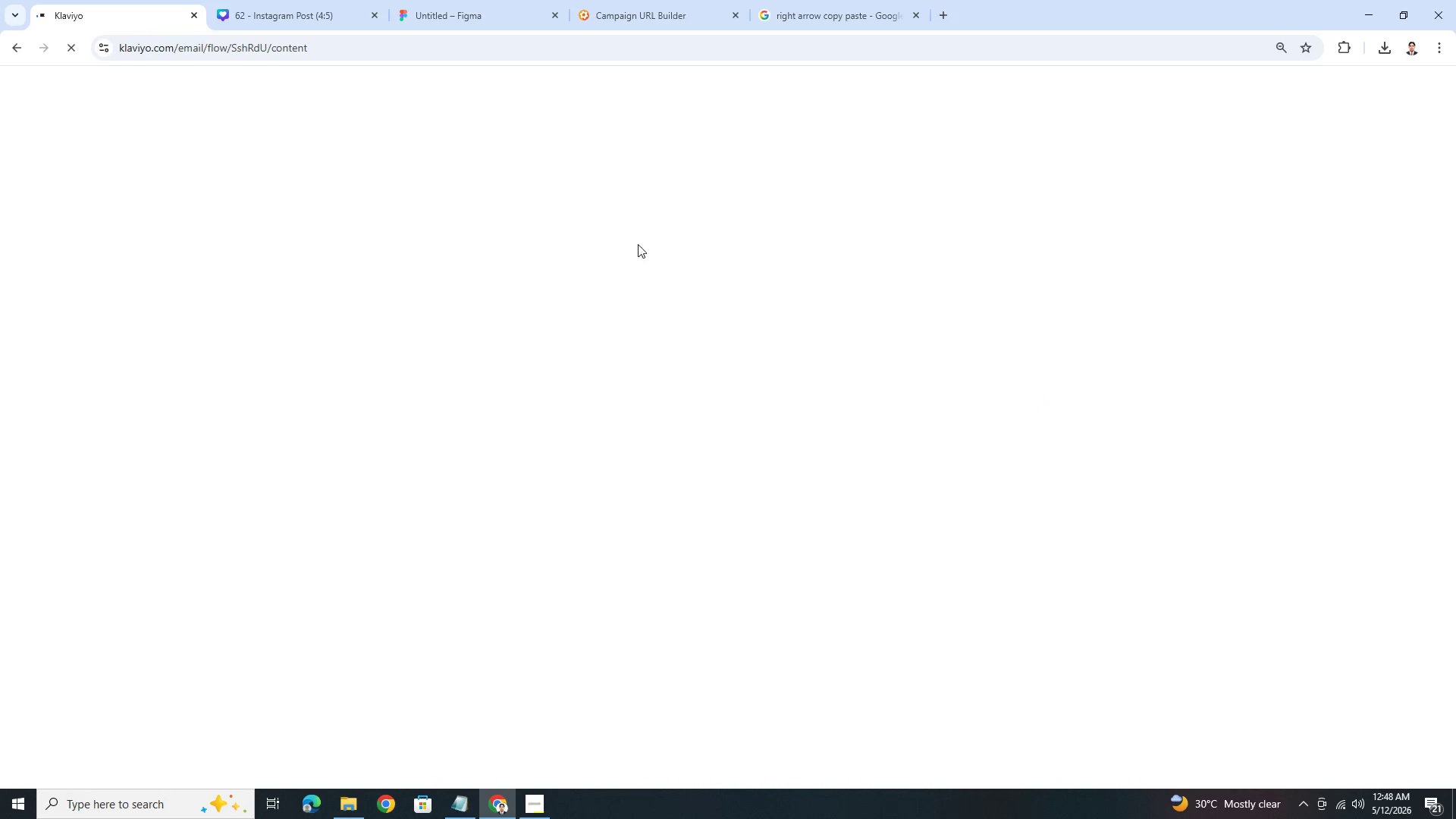 
left_click([783, 410])
 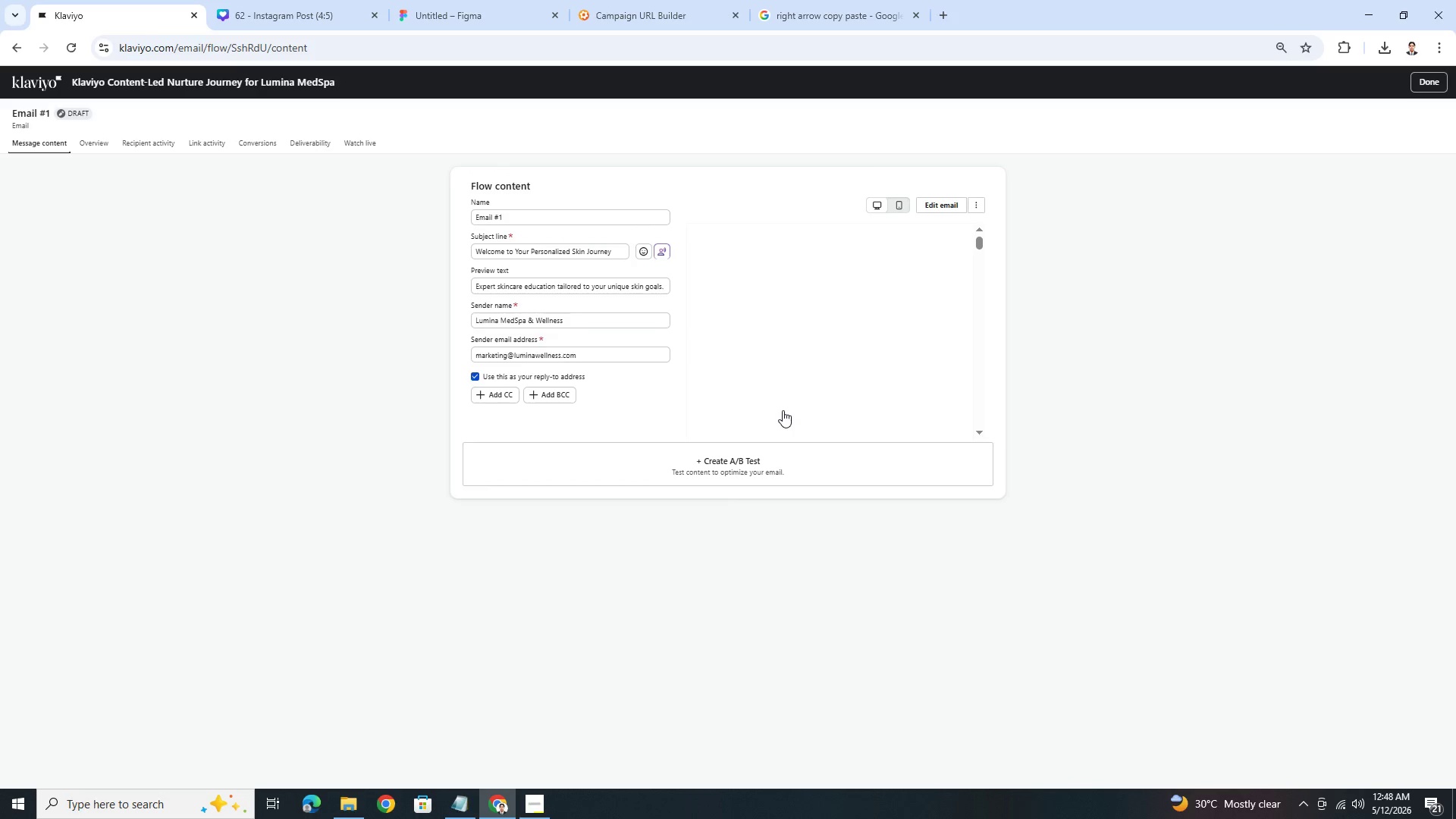 
wait(9.12)
 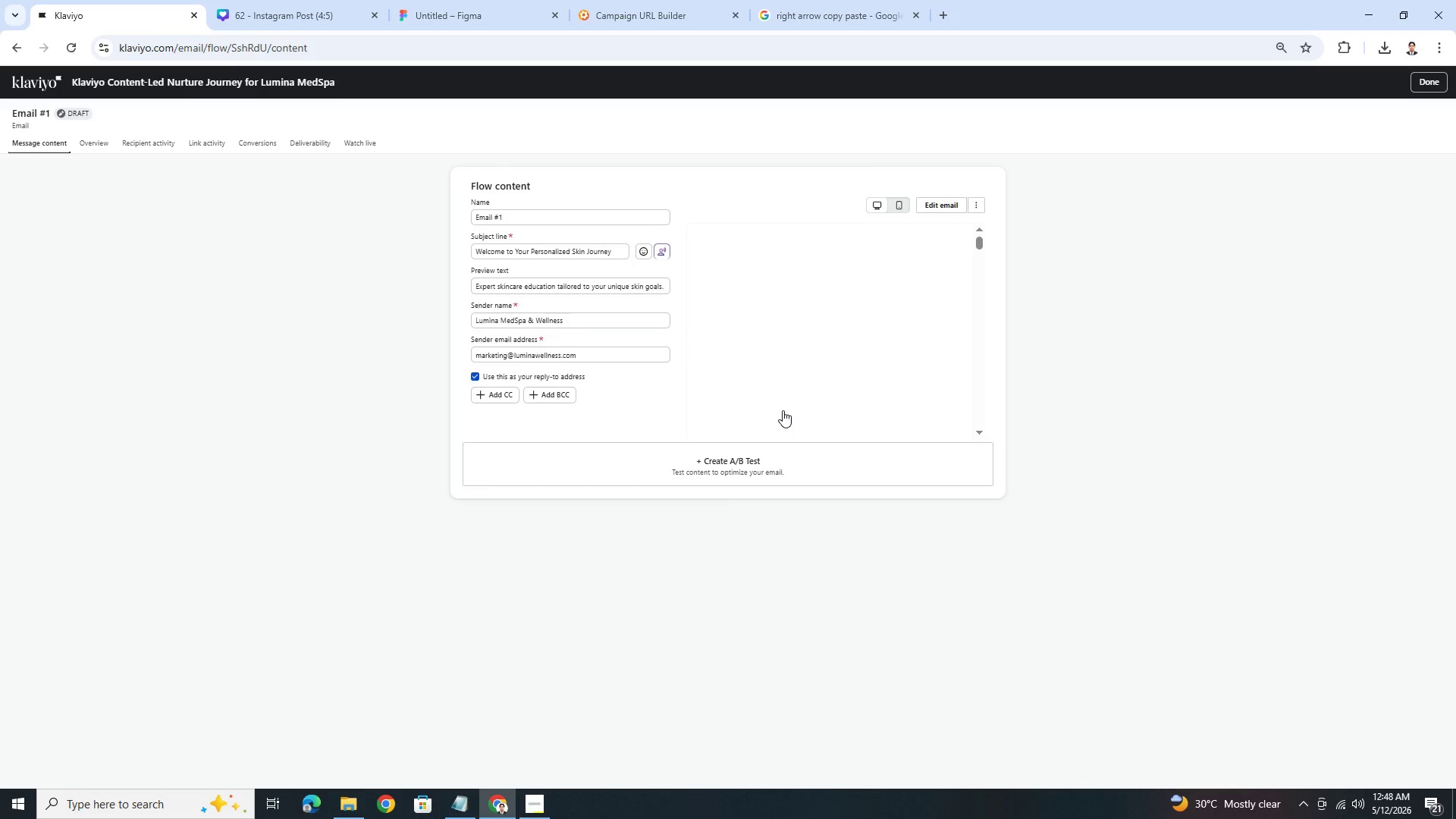 
left_click([948, 200])
 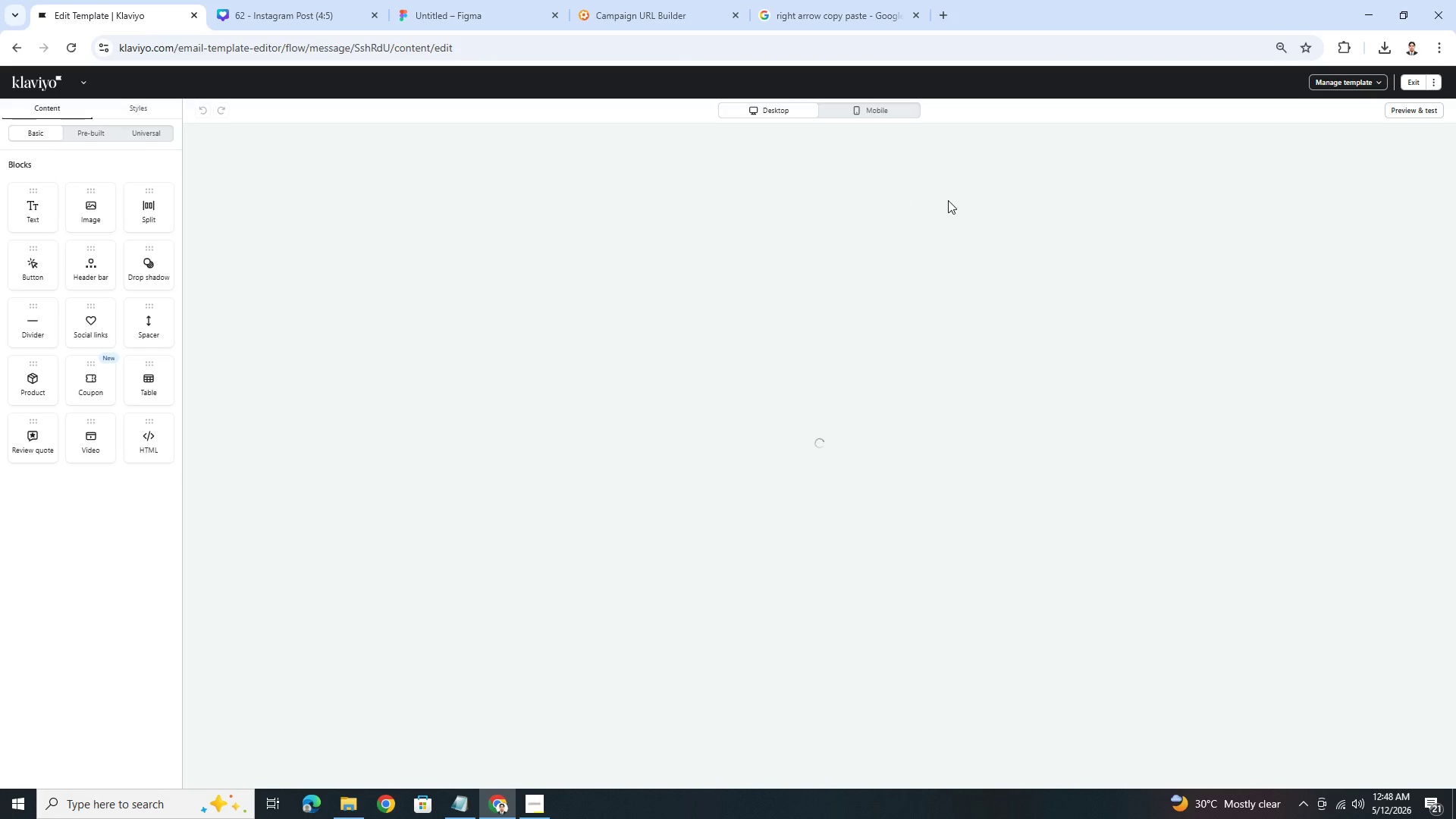 
wait(6.52)
 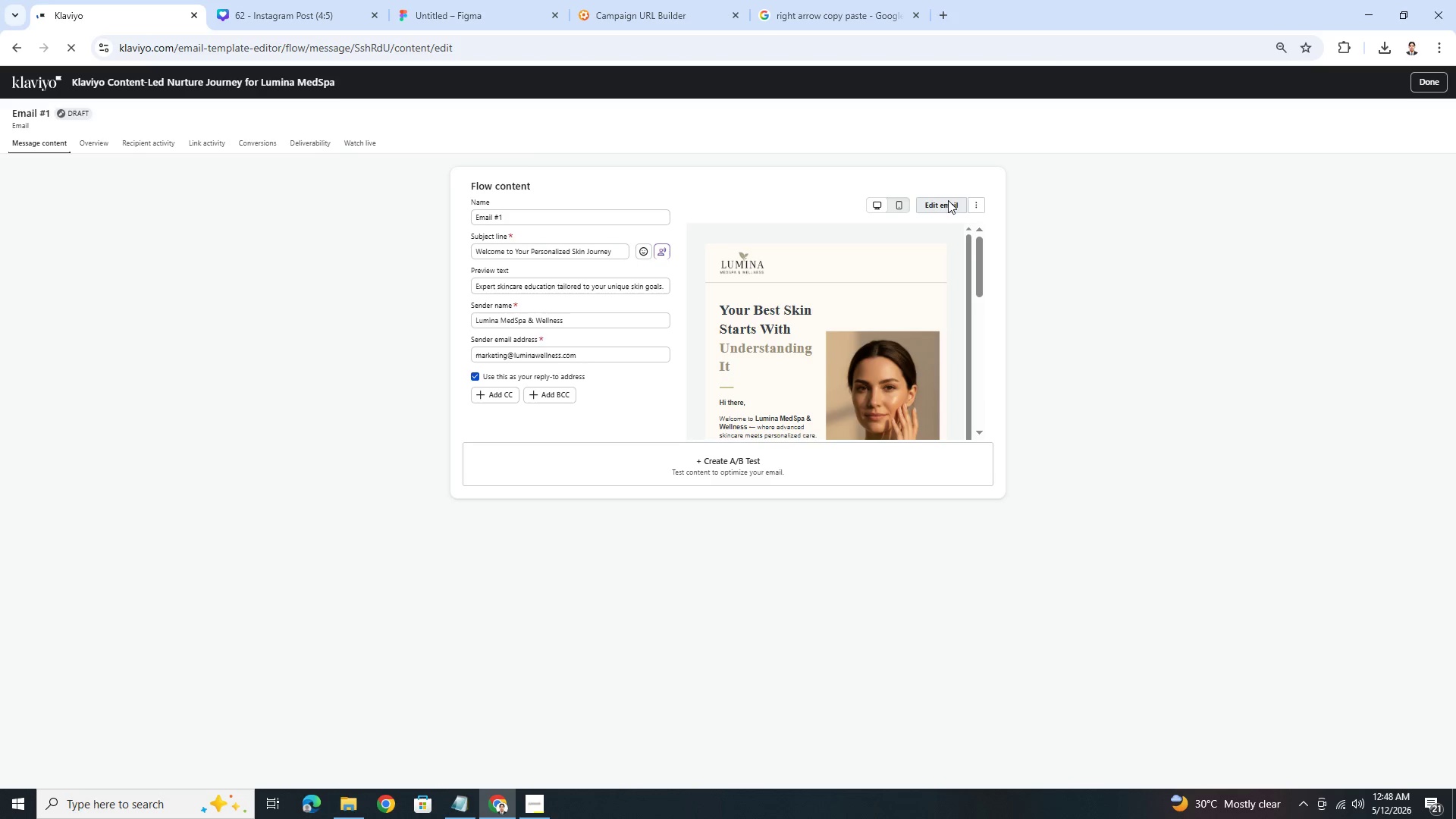 
scroll: coordinate [1004, 395], scroll_direction: down, amount: 8.0
 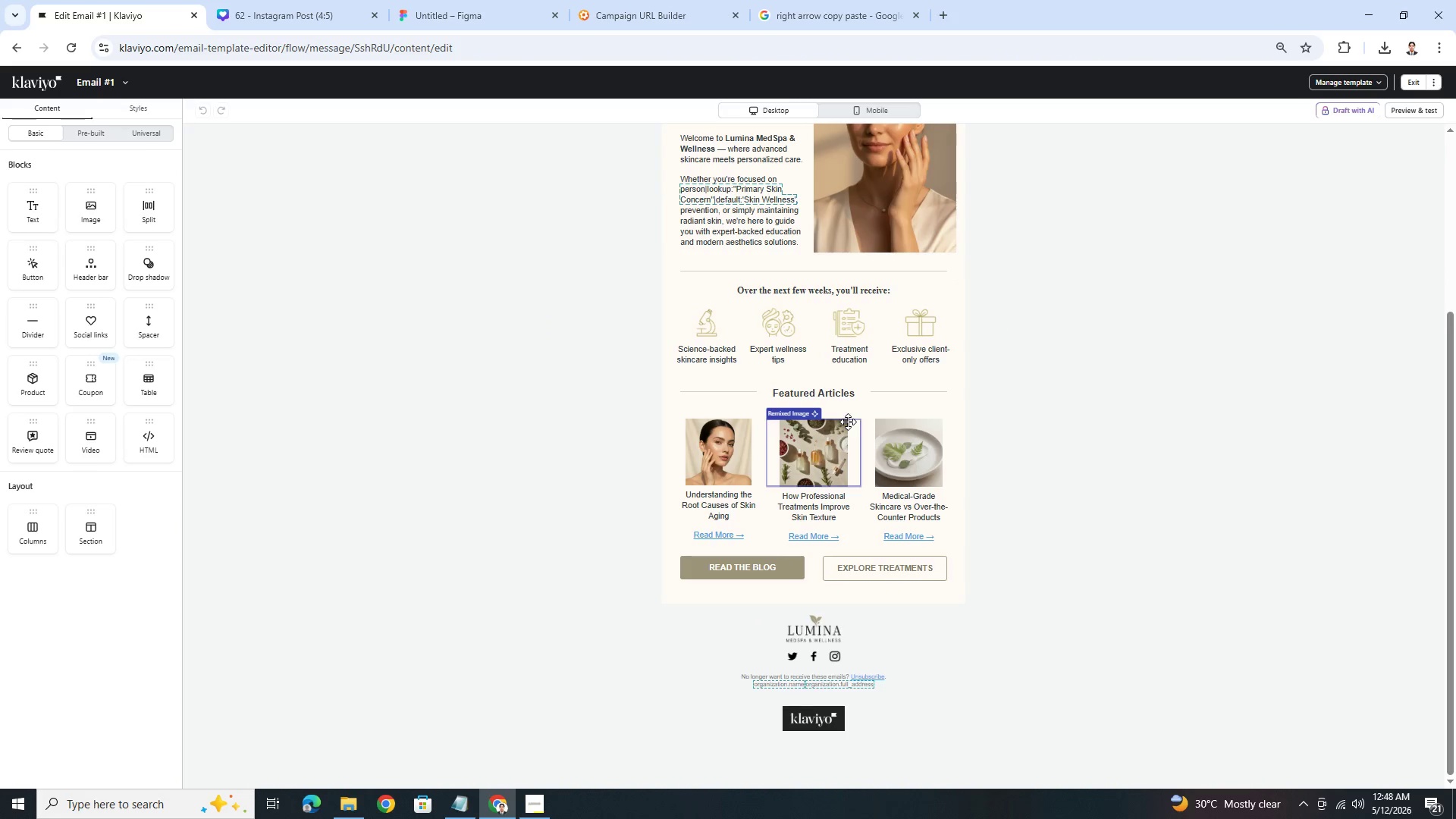 
double_click([837, 397])
 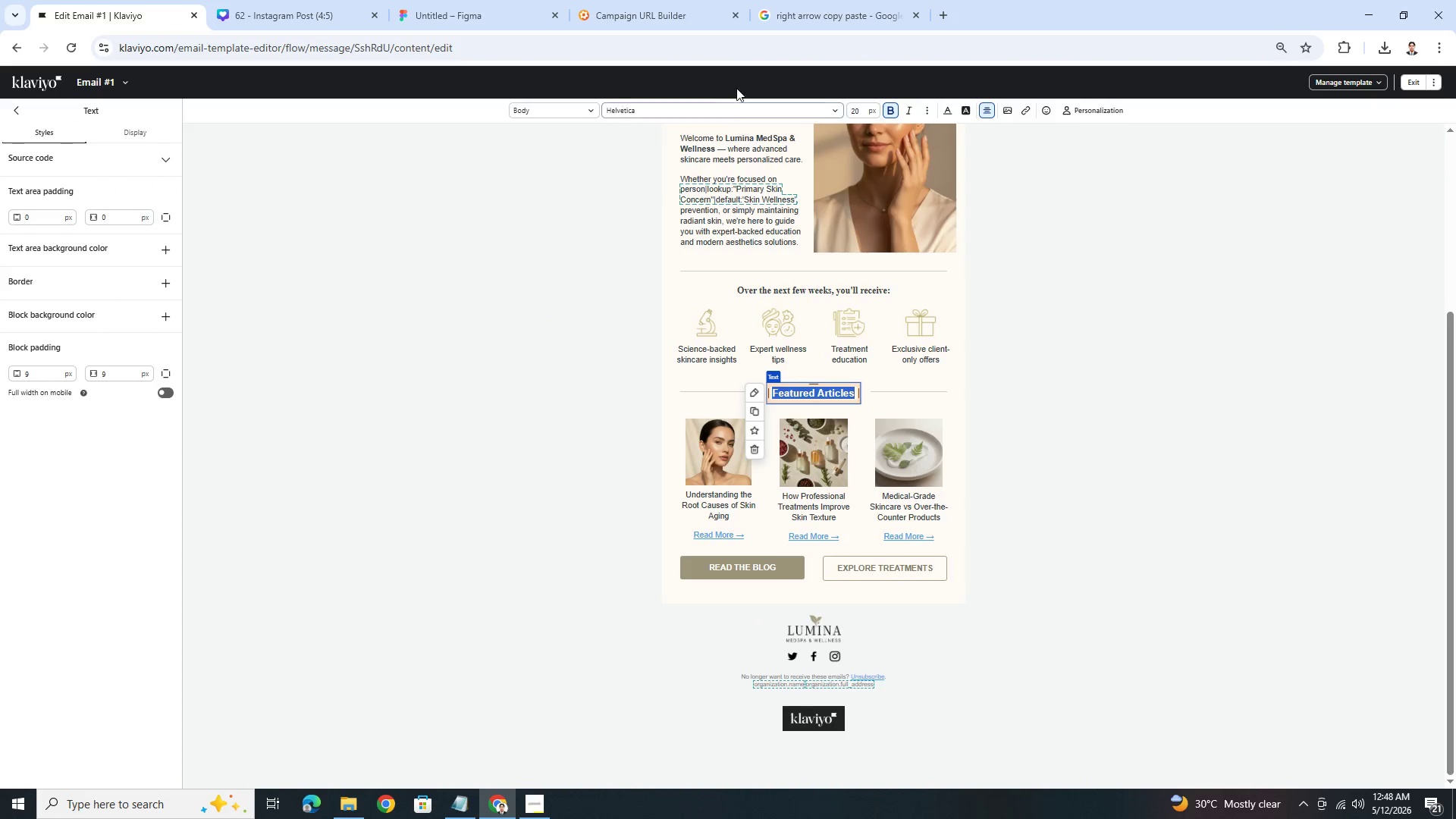 
left_click([764, 115])
 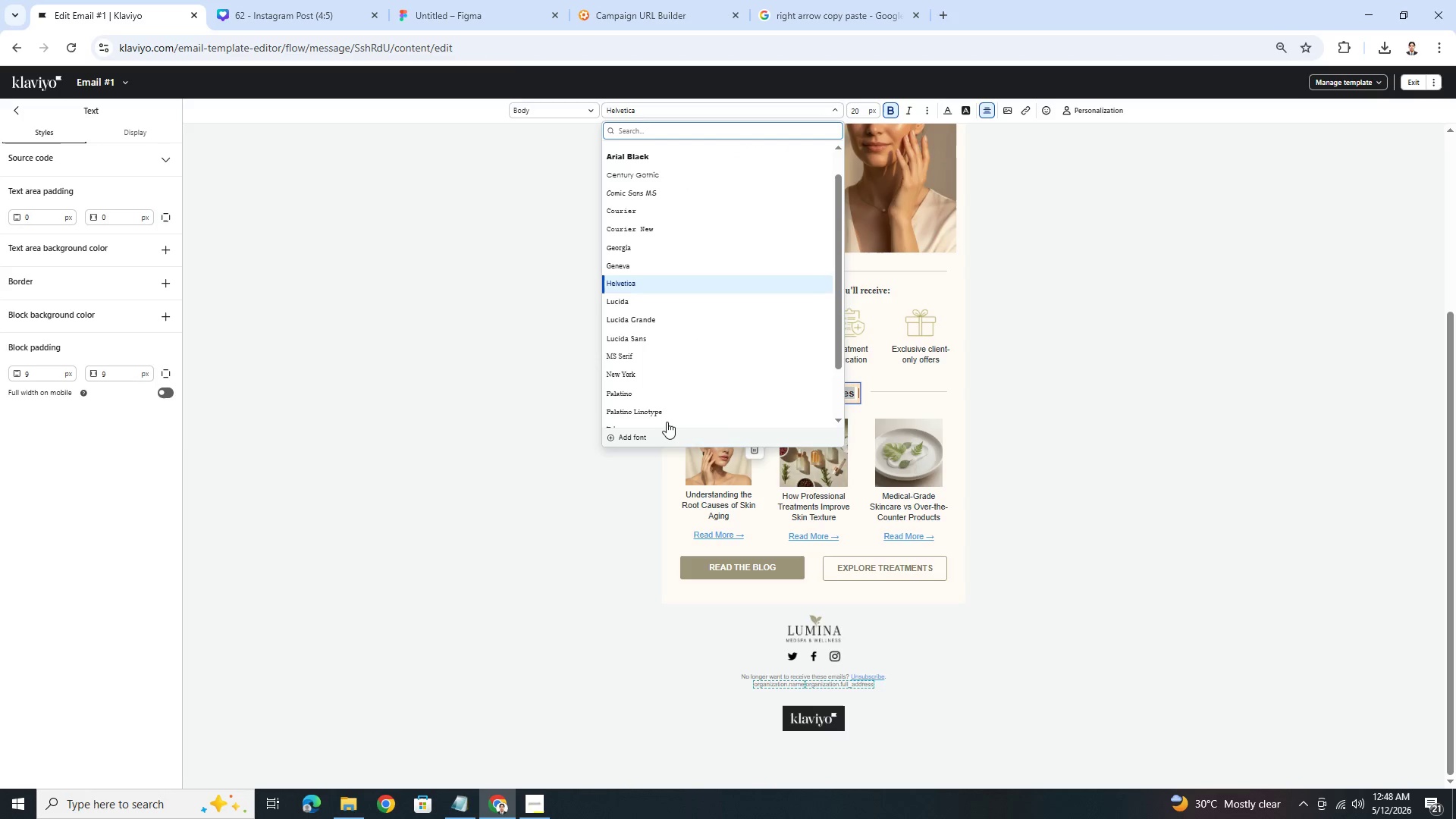 
scroll: coordinate [667, 412], scroll_direction: down, amount: 3.0
 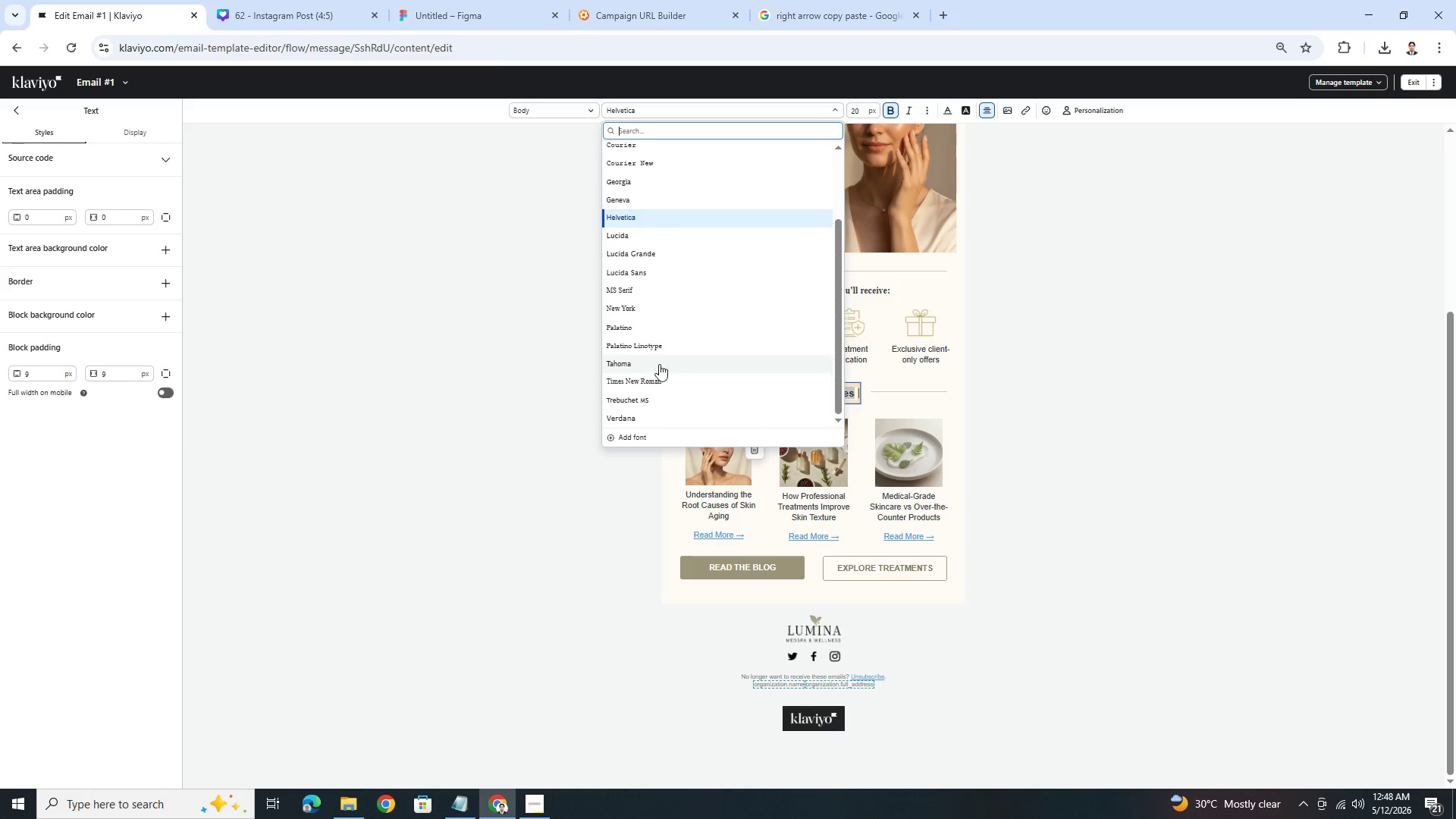 
left_click([661, 378])
 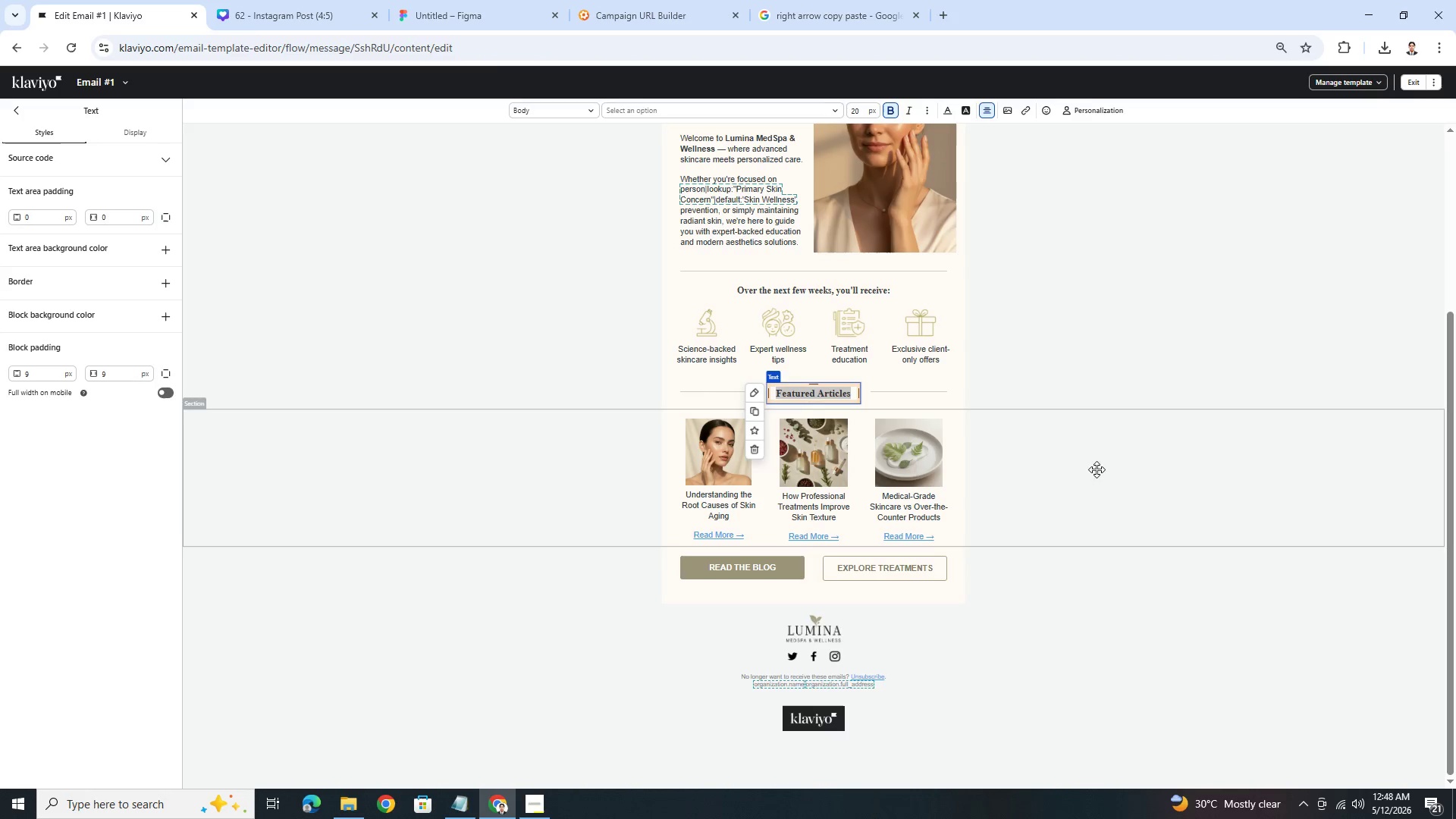 
left_click([1120, 505])
 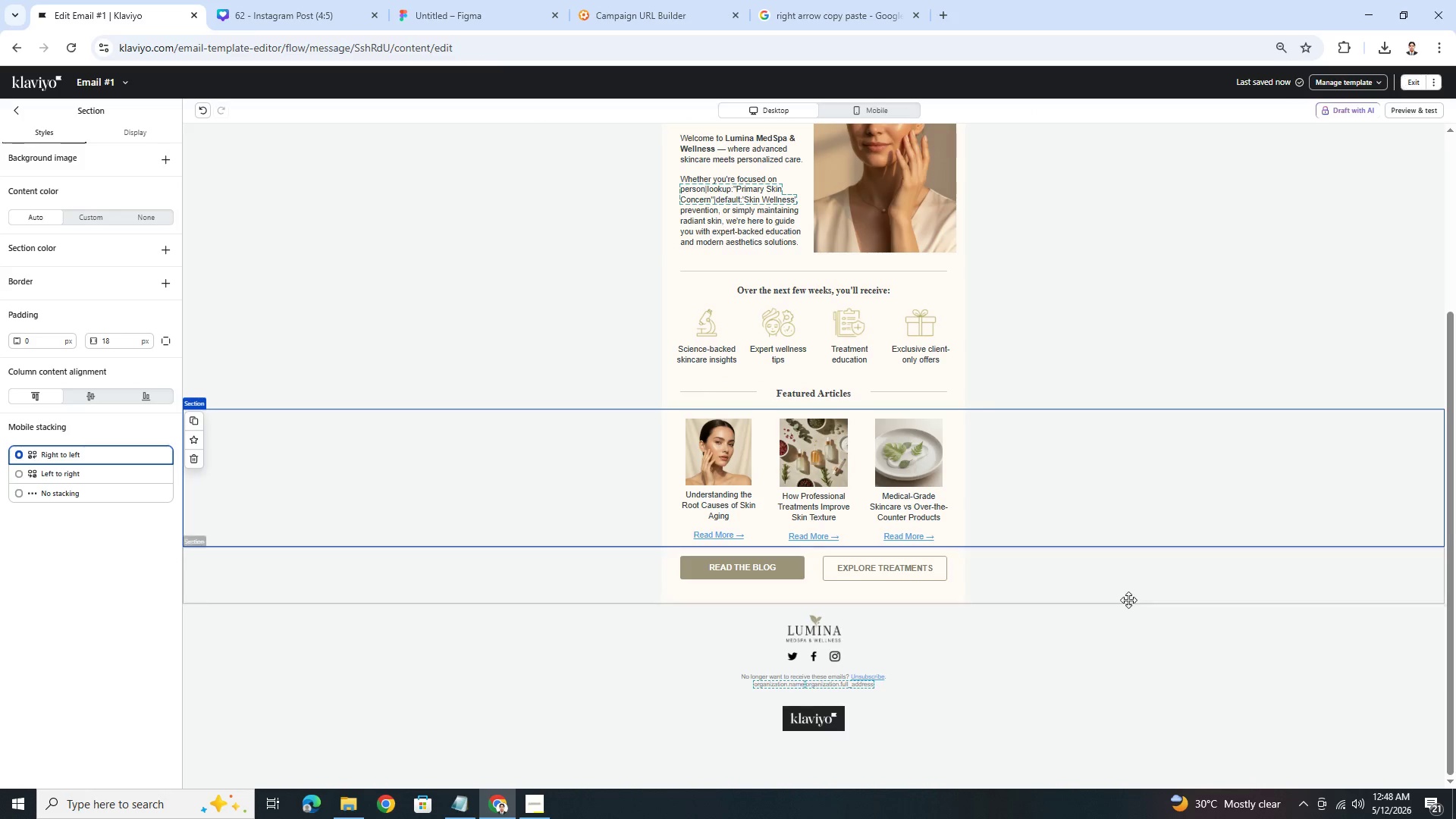 
left_click([1114, 657])
 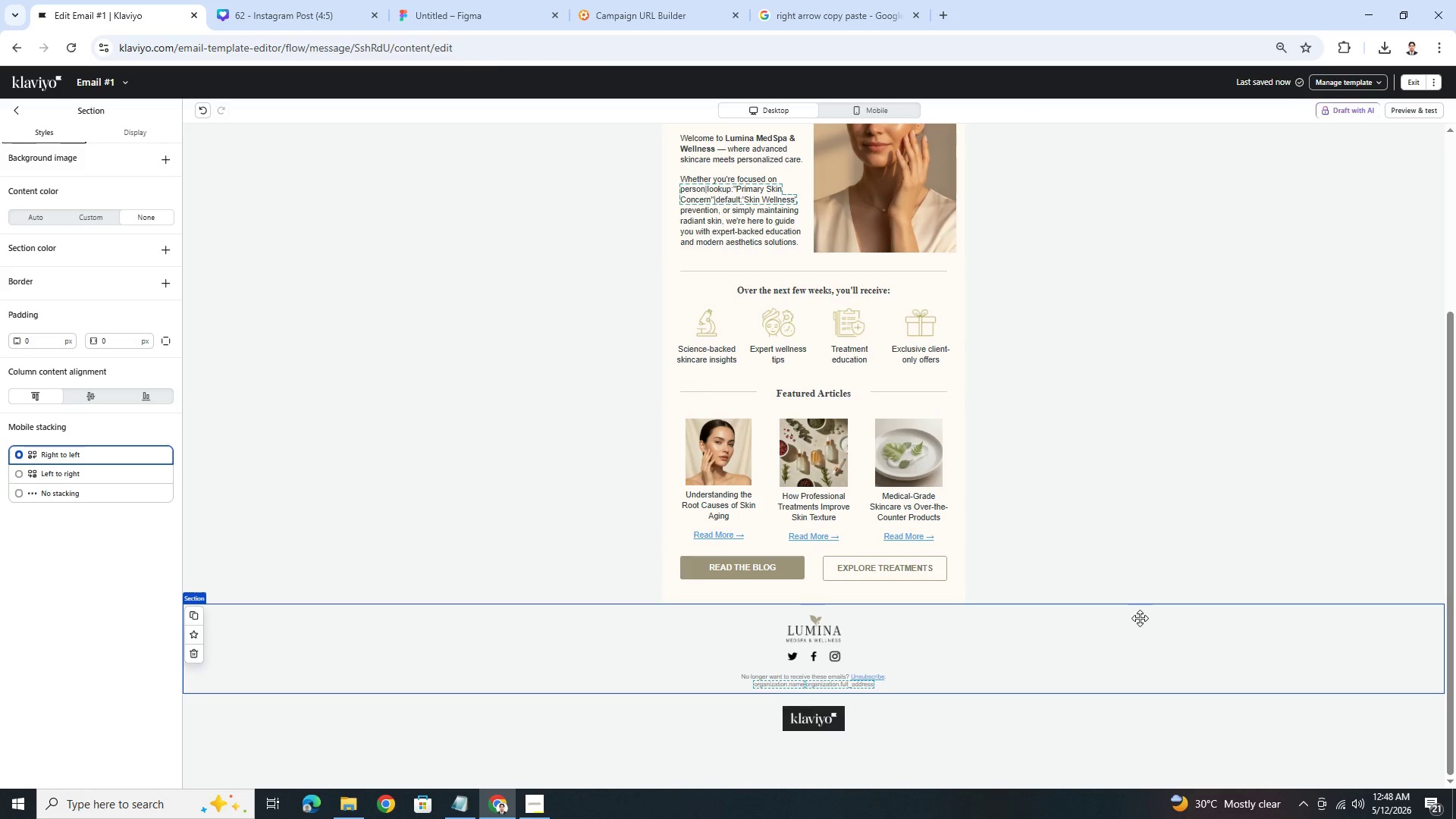 
scroll: coordinate [1191, 457], scroll_direction: up, amount: 5.0
 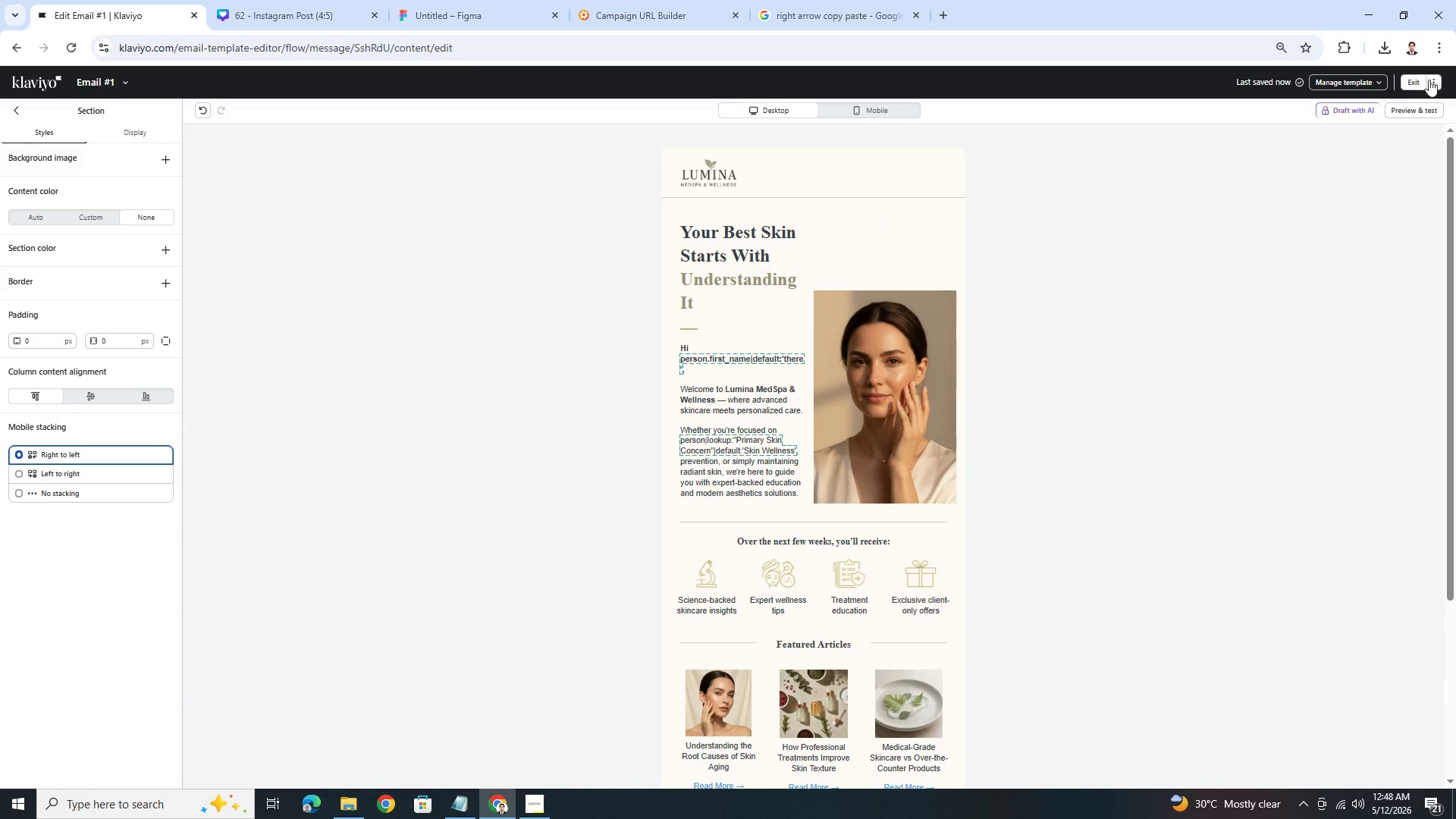 
left_click([1419, 80])
 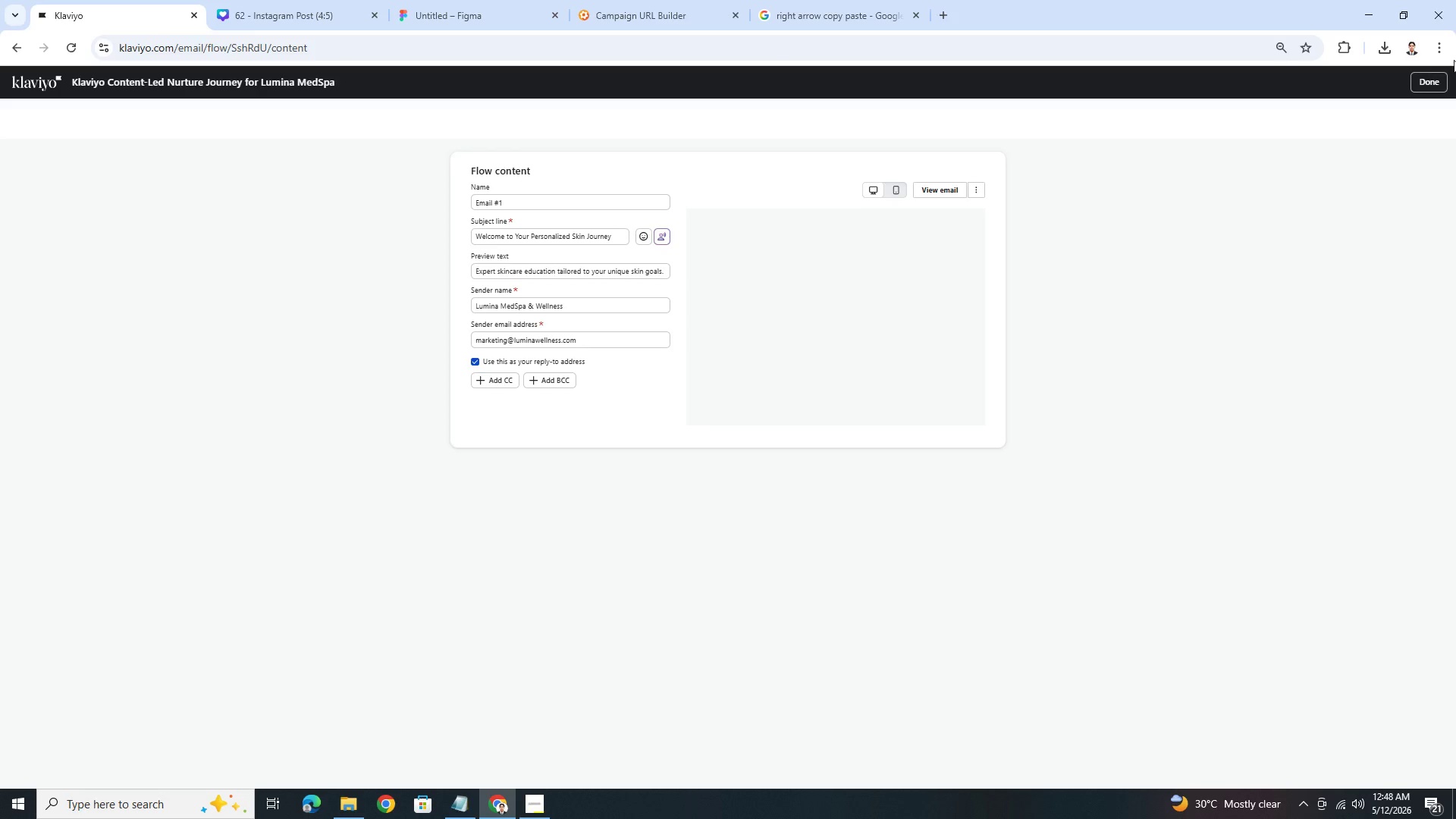 
left_click([1445, 83])
 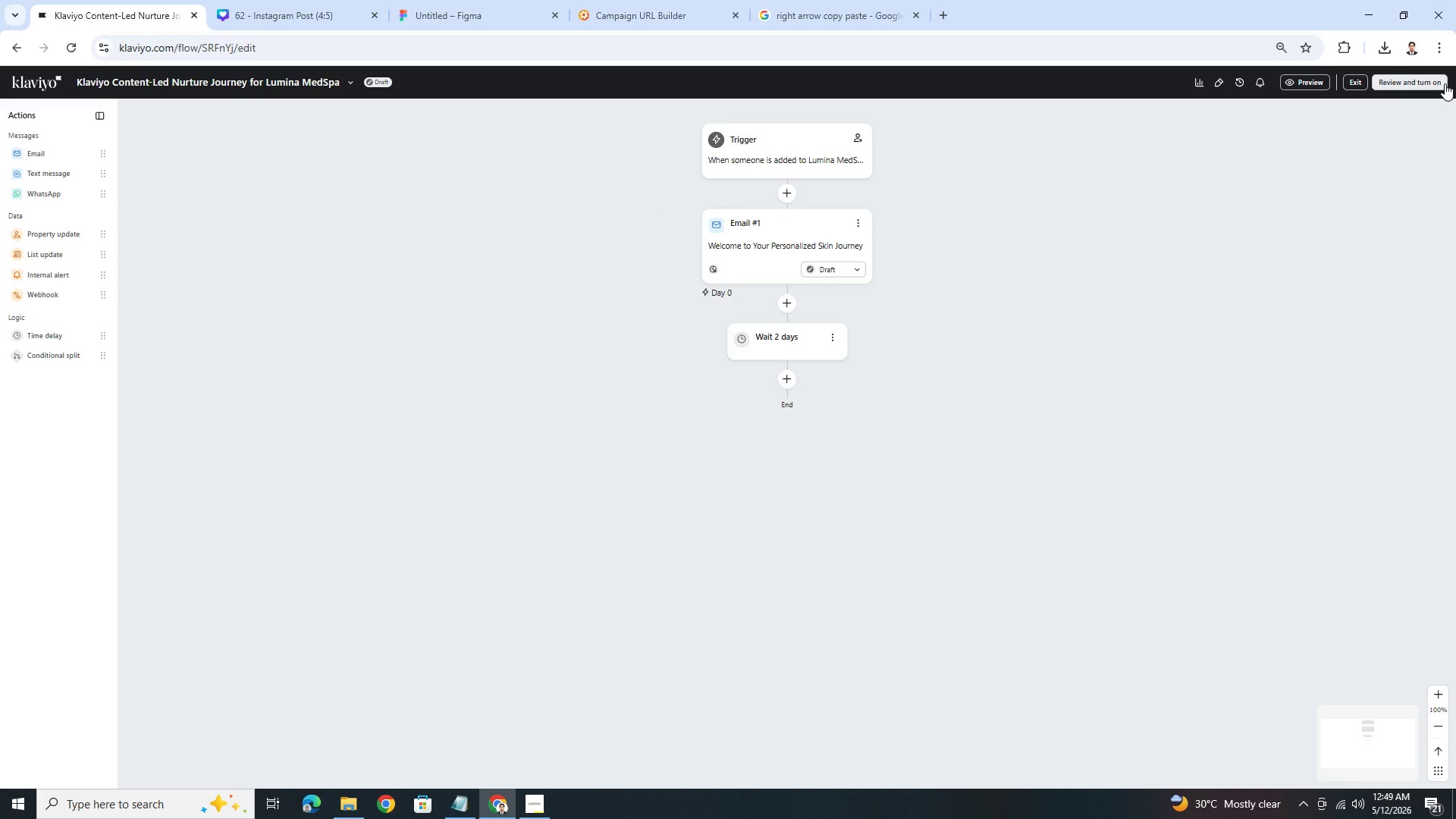 
wait(24.72)
 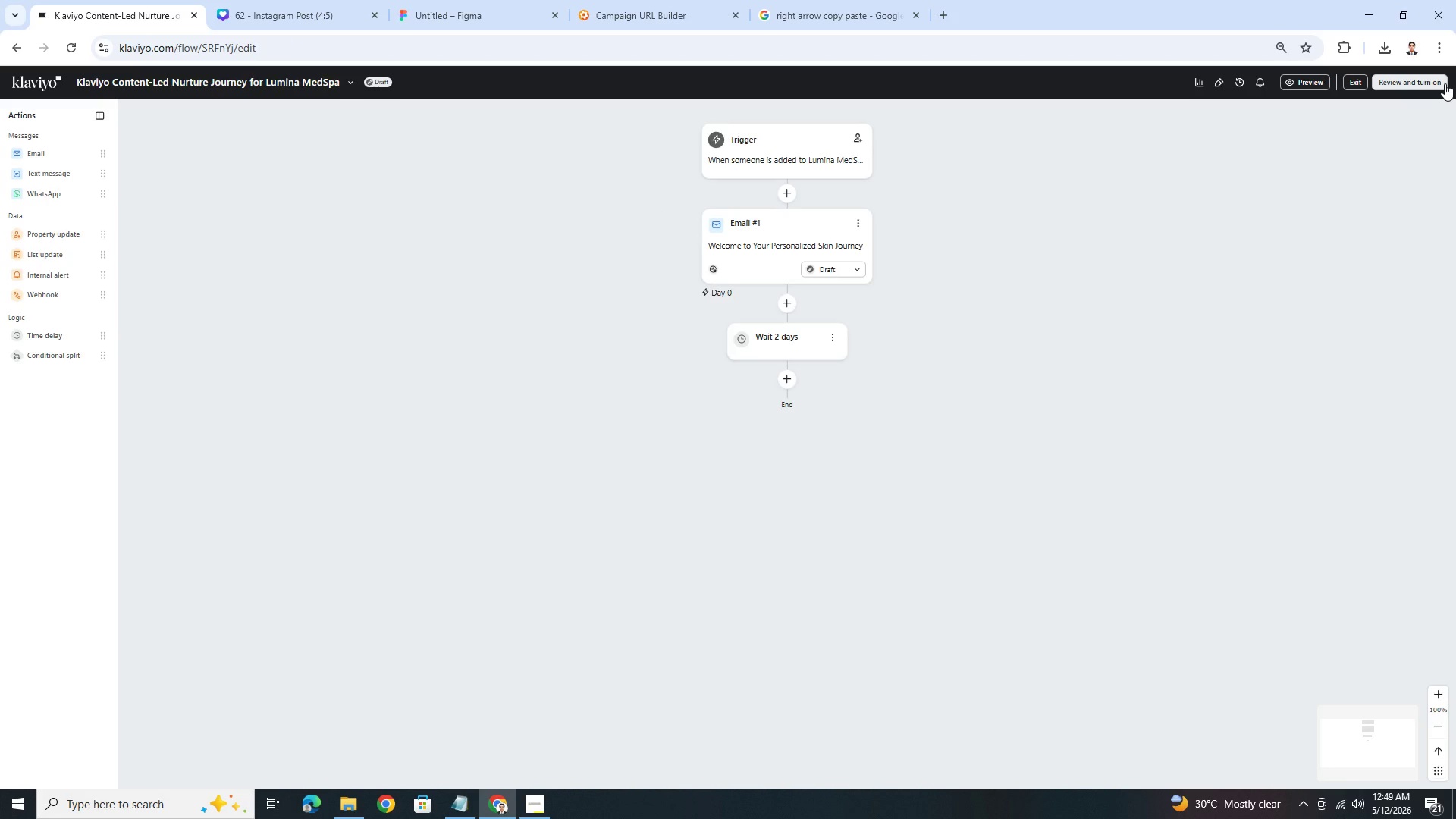 
left_click([526, 814])